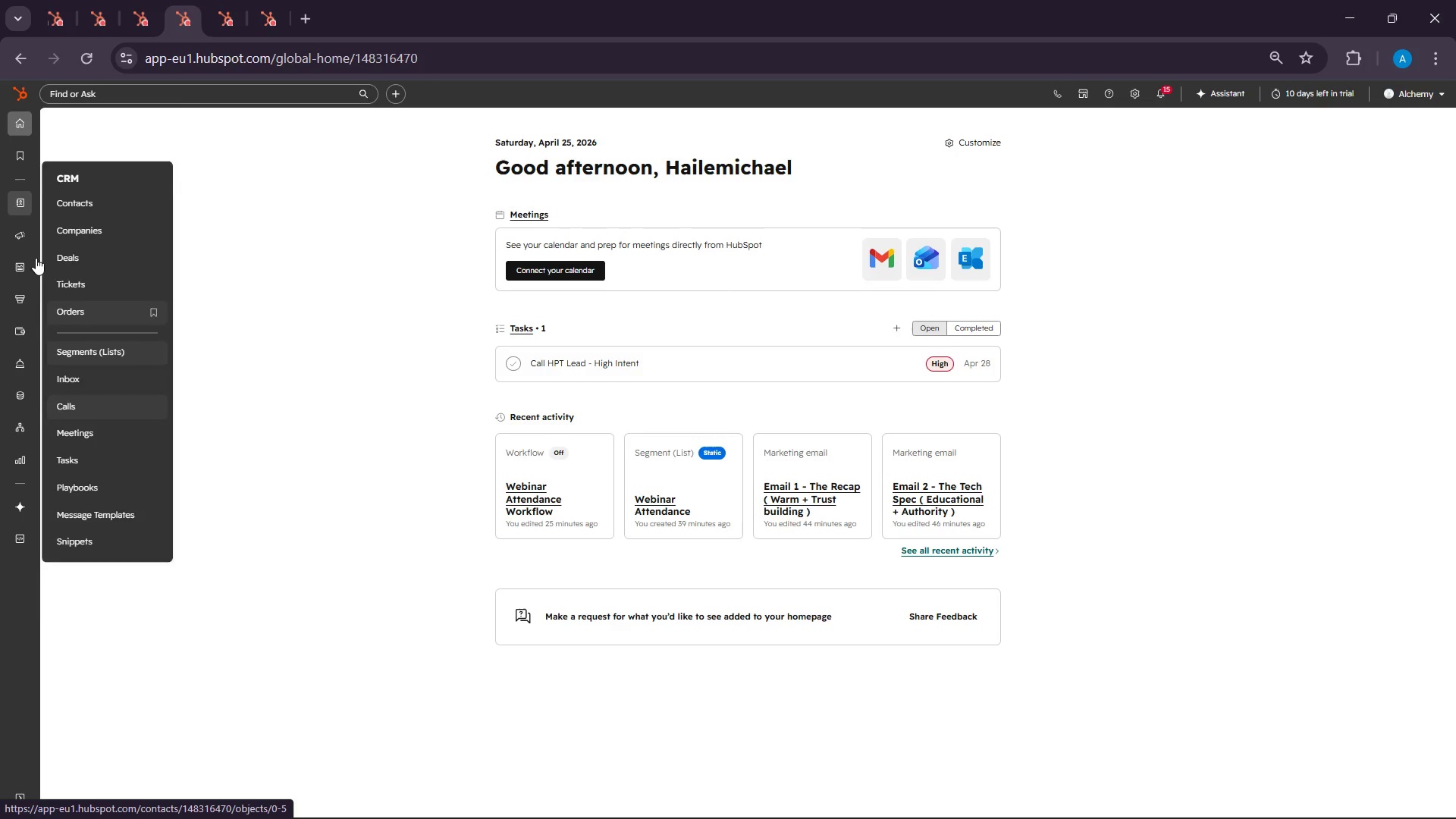 
left_click([89, 326])
 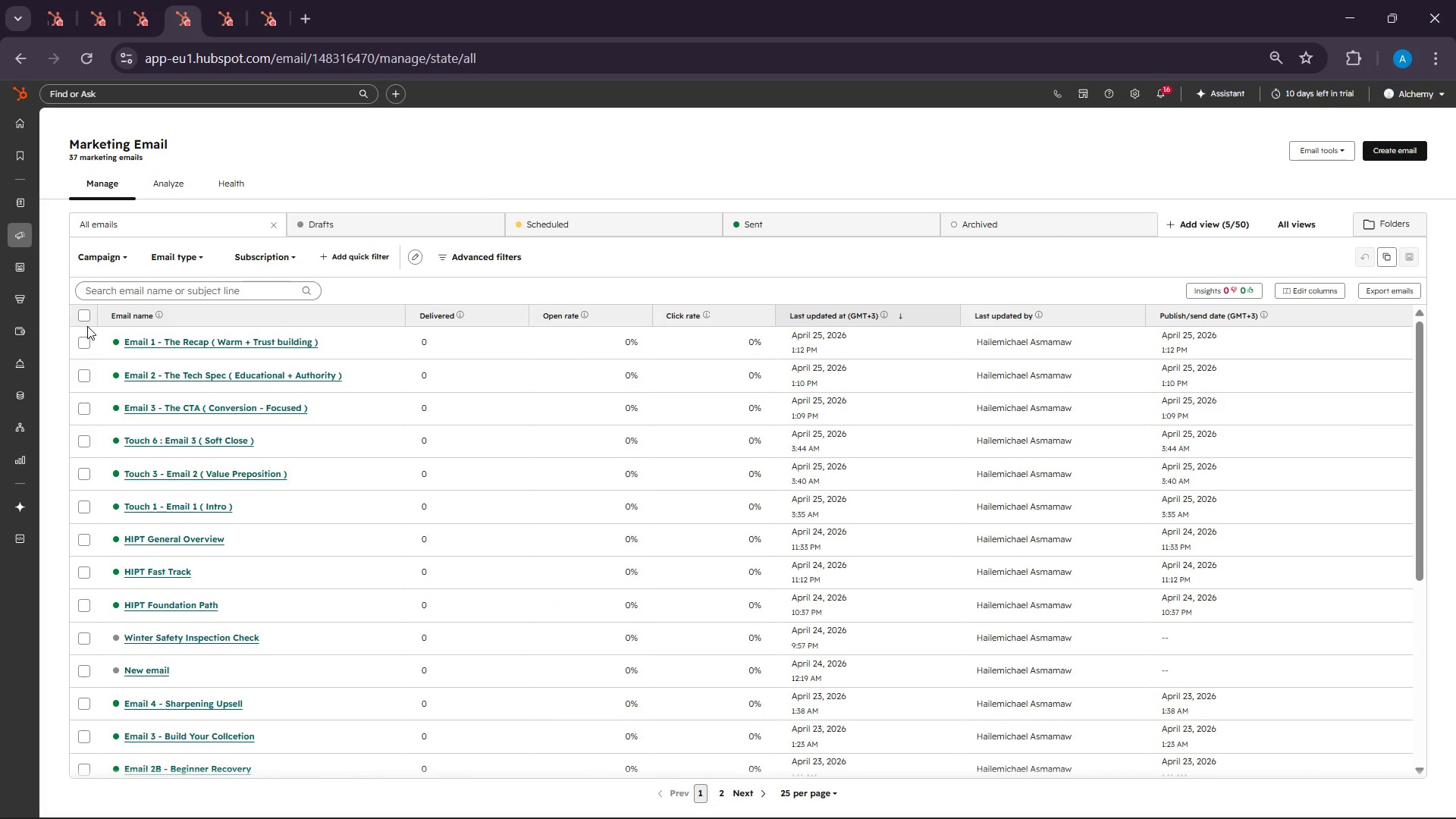 
wait(13.98)
 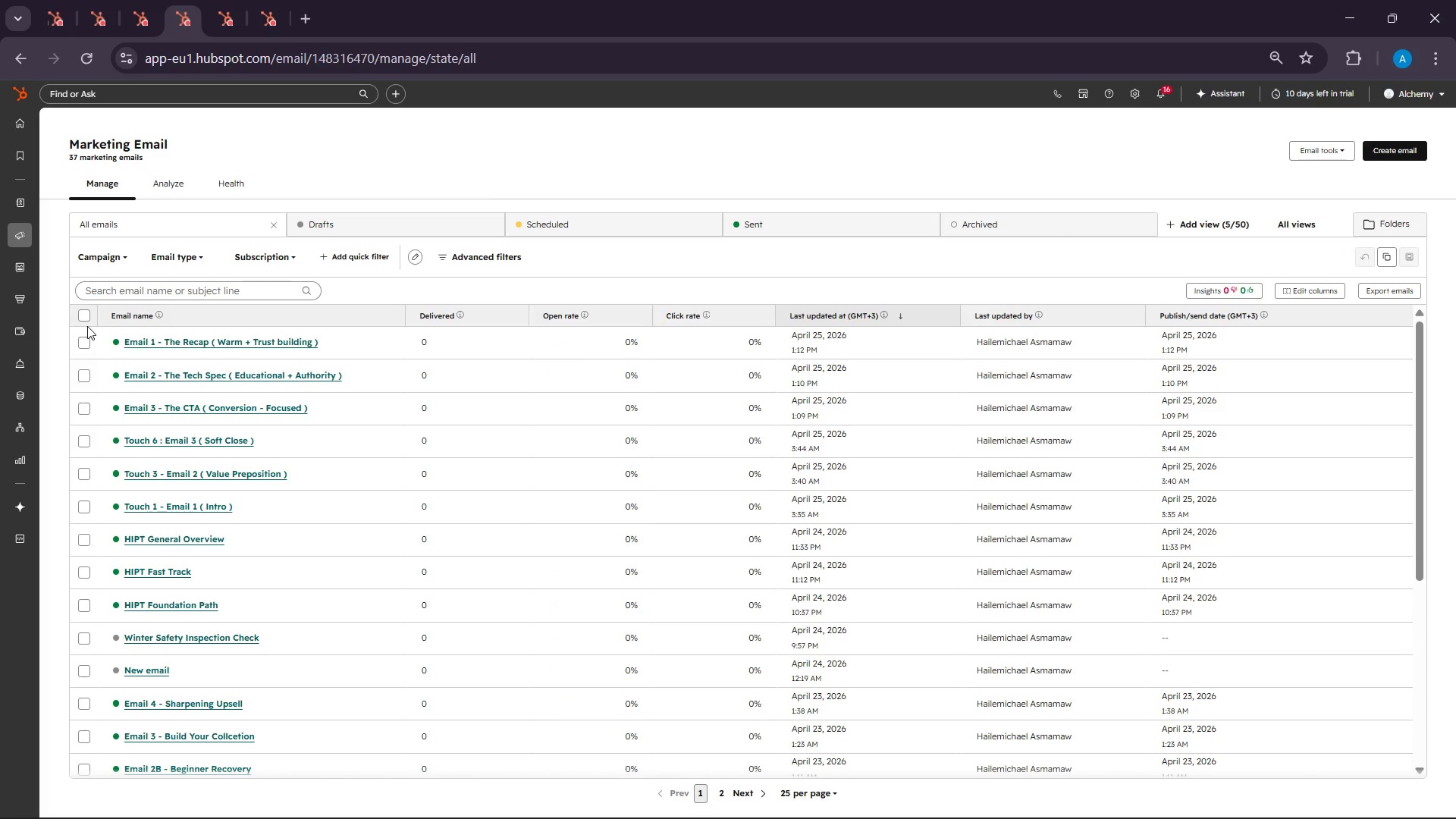 
left_click([902, 808])